 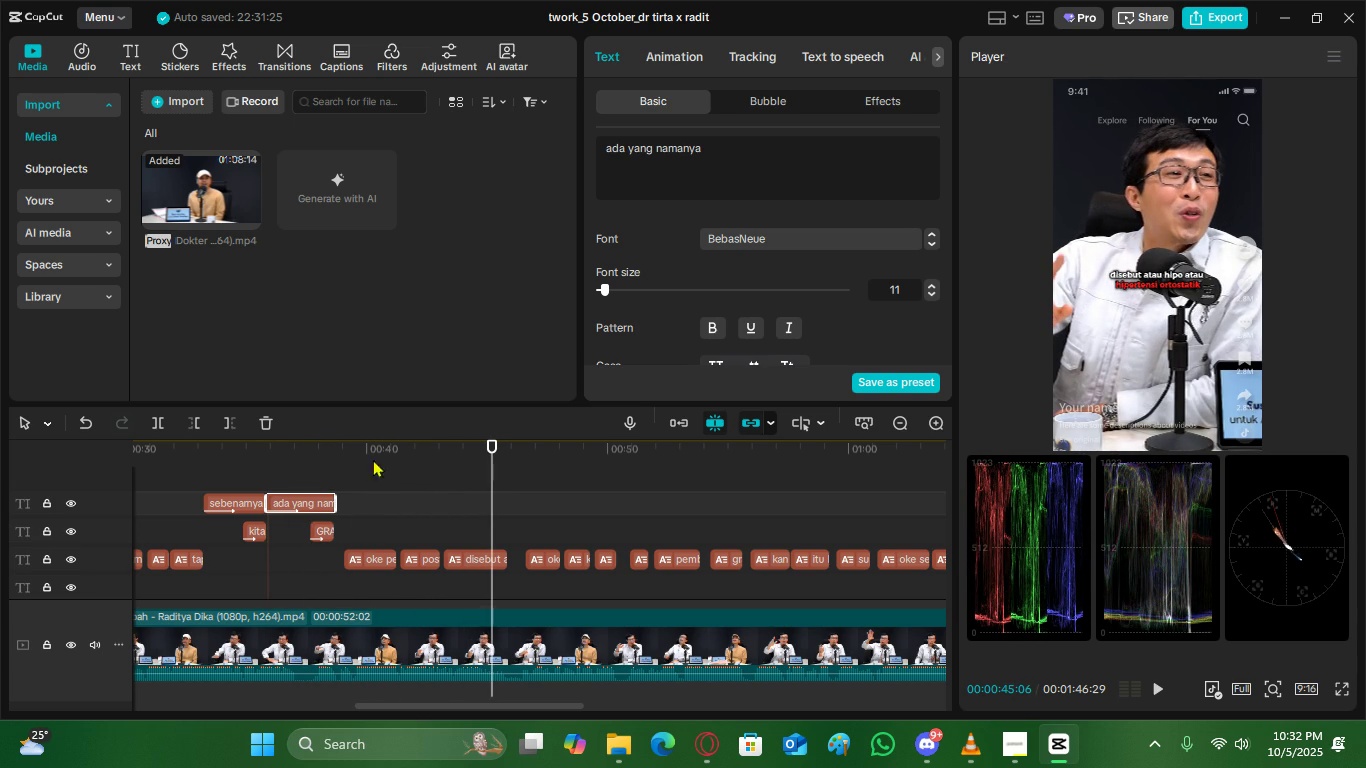 
left_click([330, 452])
 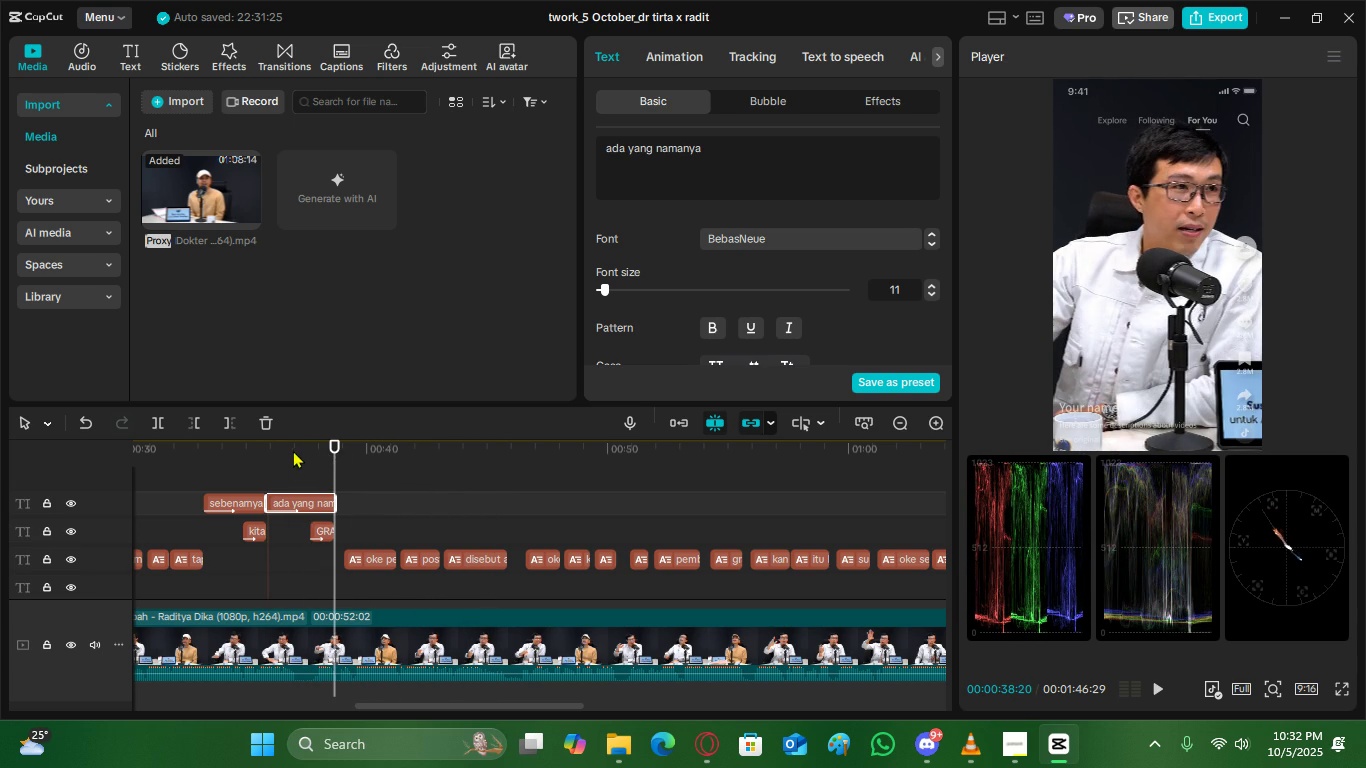 
left_click([293, 450])
 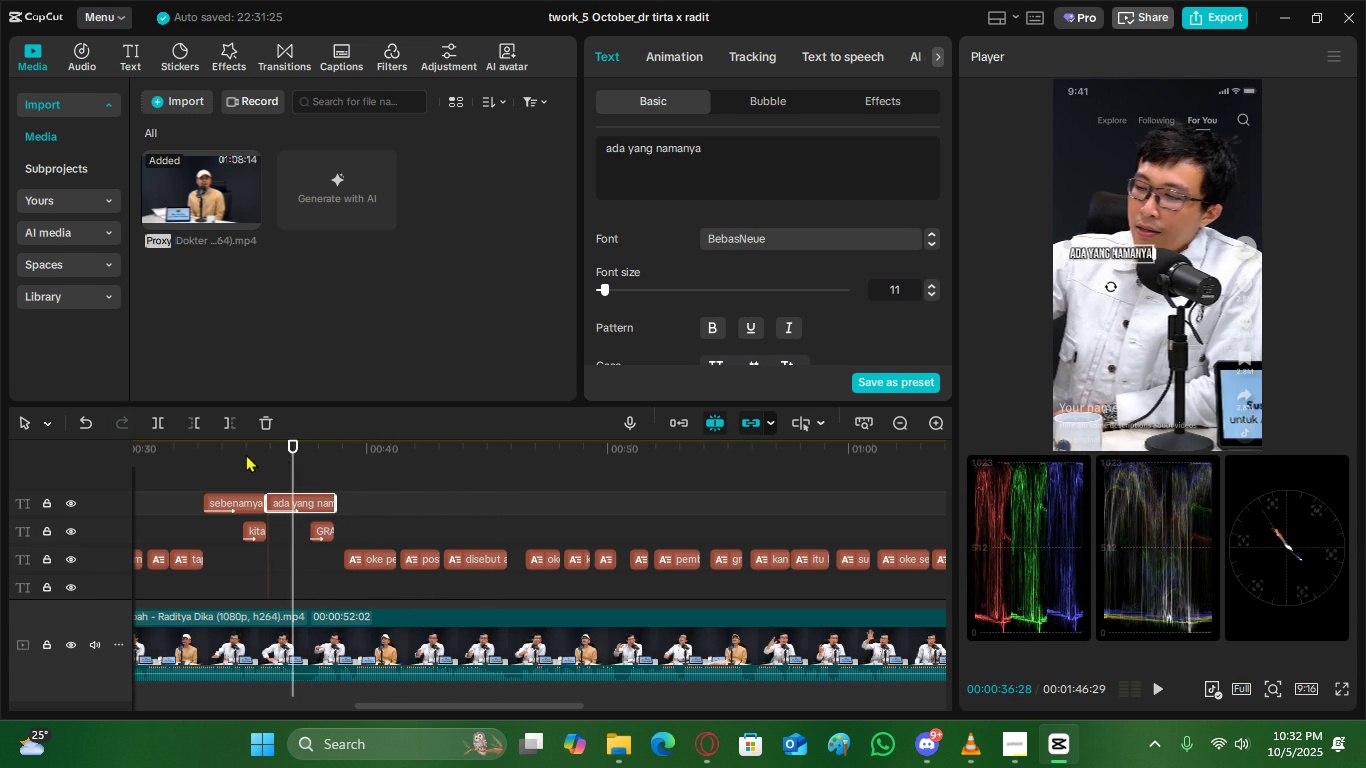 
left_click([246, 454])
 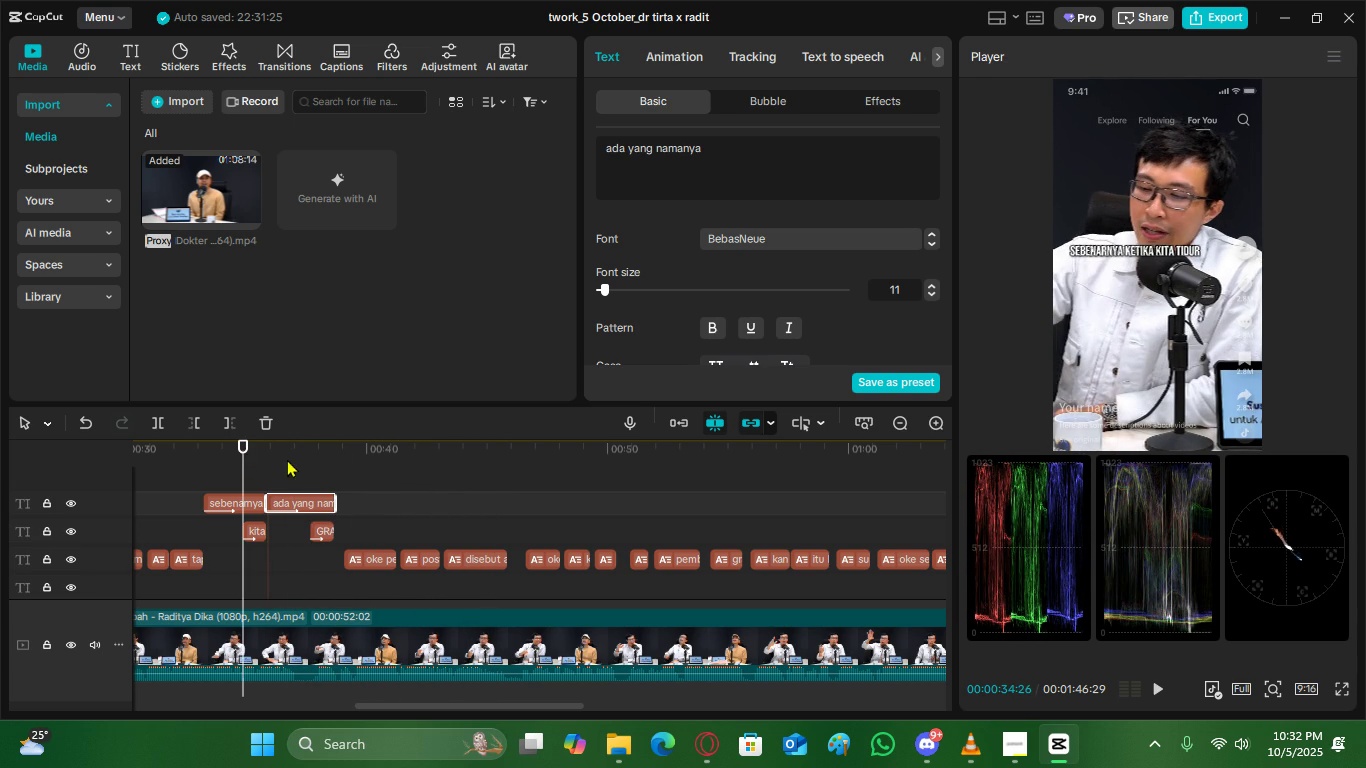 
left_click([287, 459])